 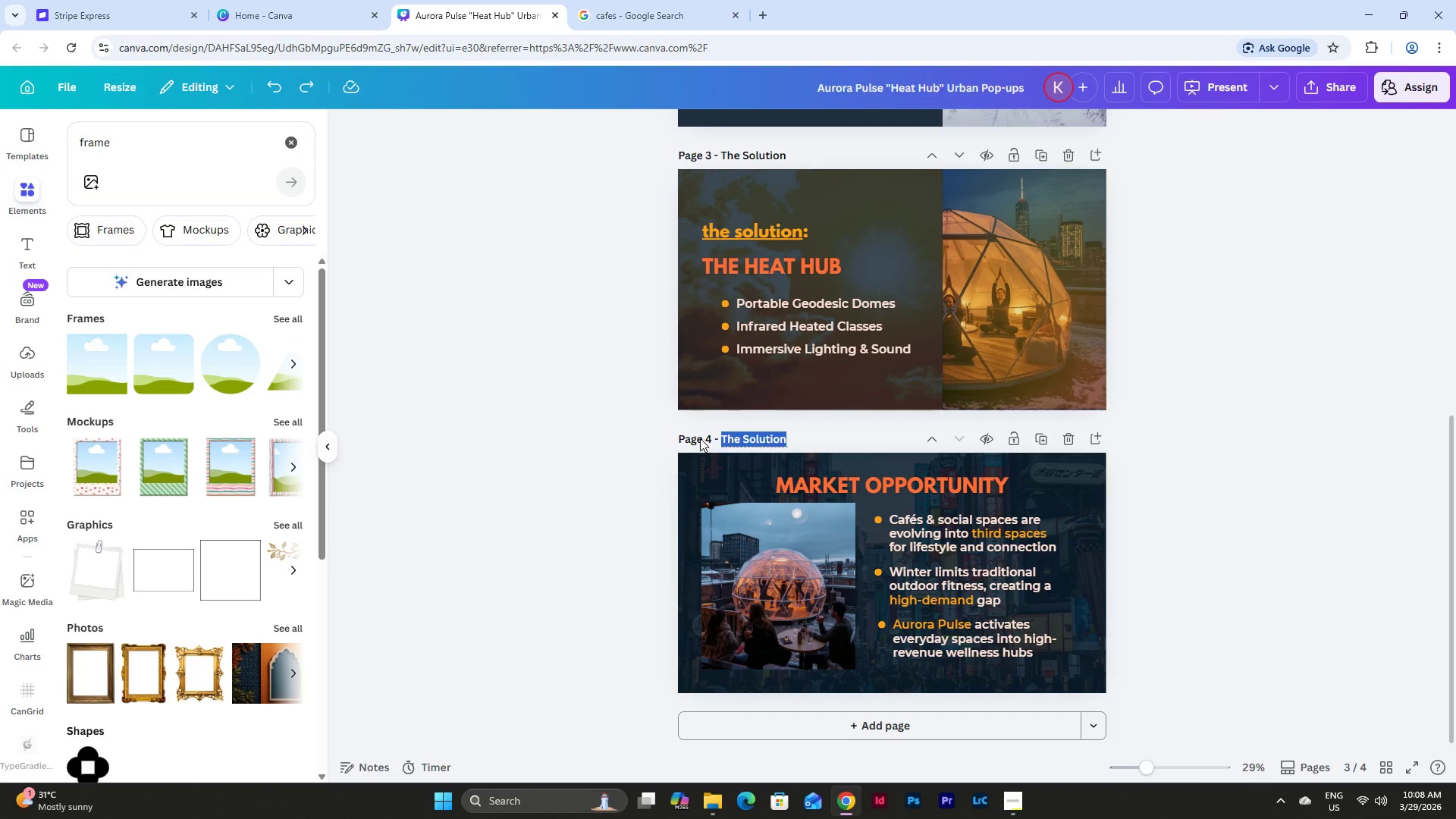 
type(Market Opportunity)
 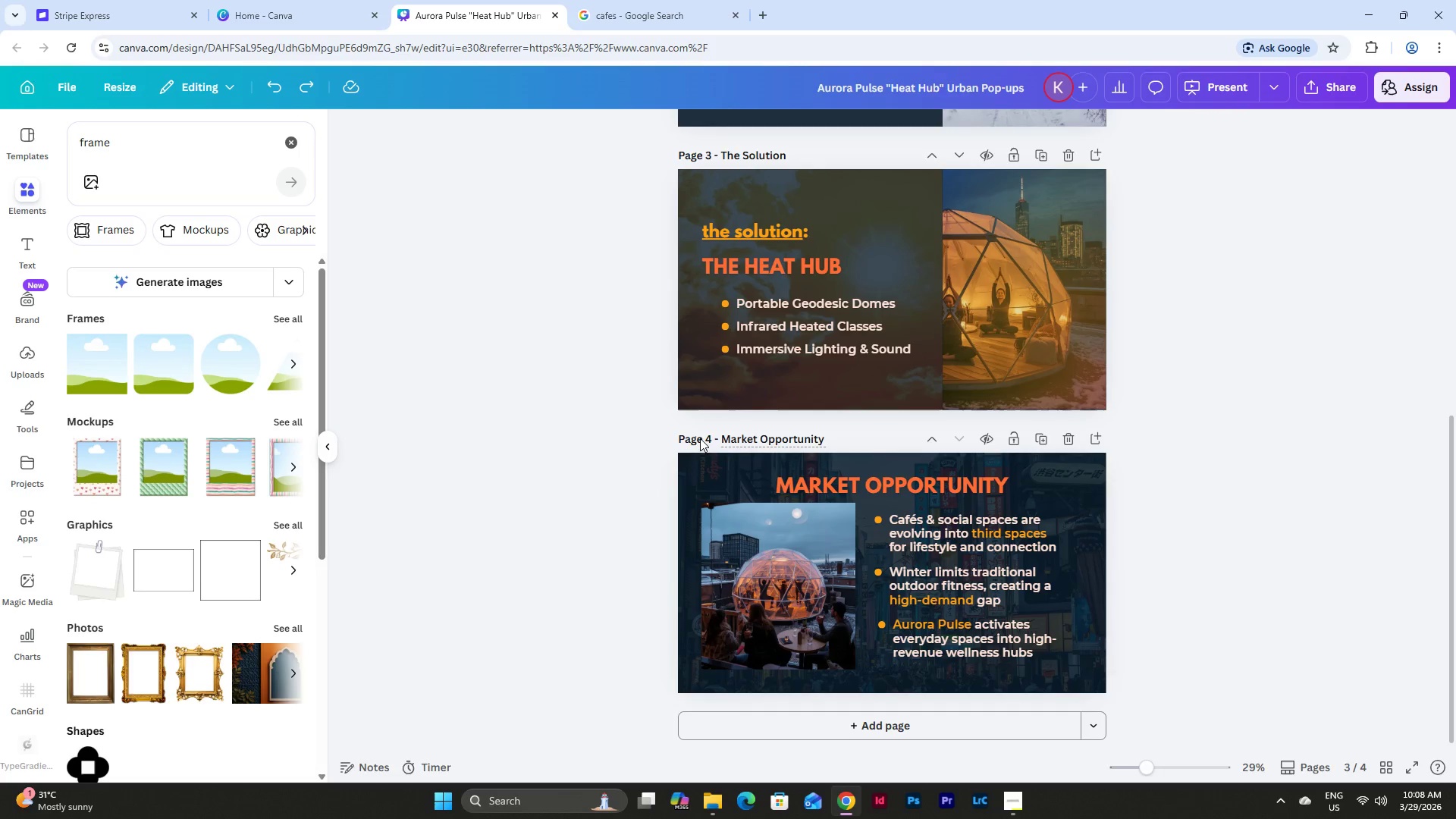 
left_click([1326, 460])
 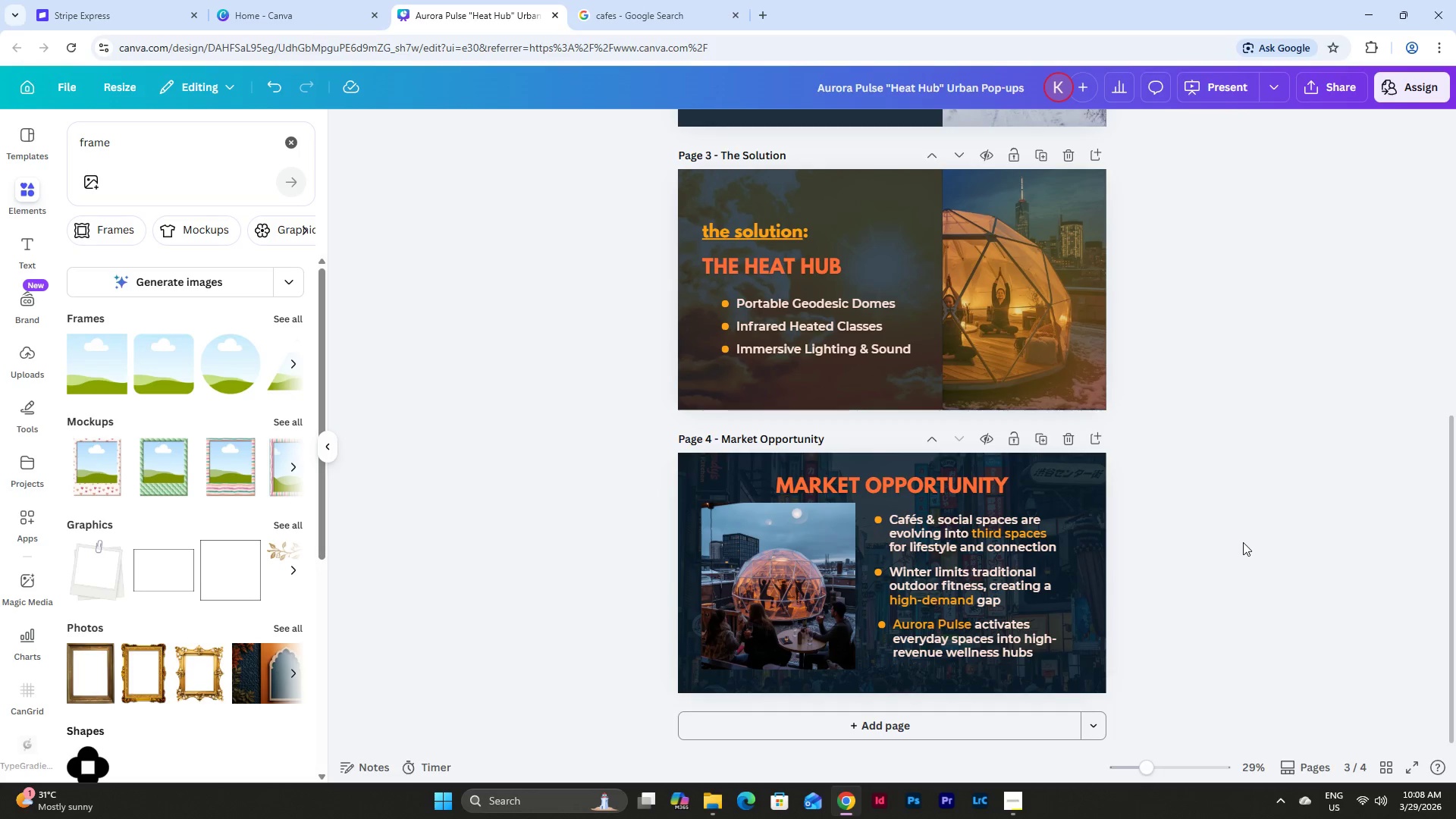 
scroll: coordinate [1245, 529], scroll_direction: up, amount: 1.0
 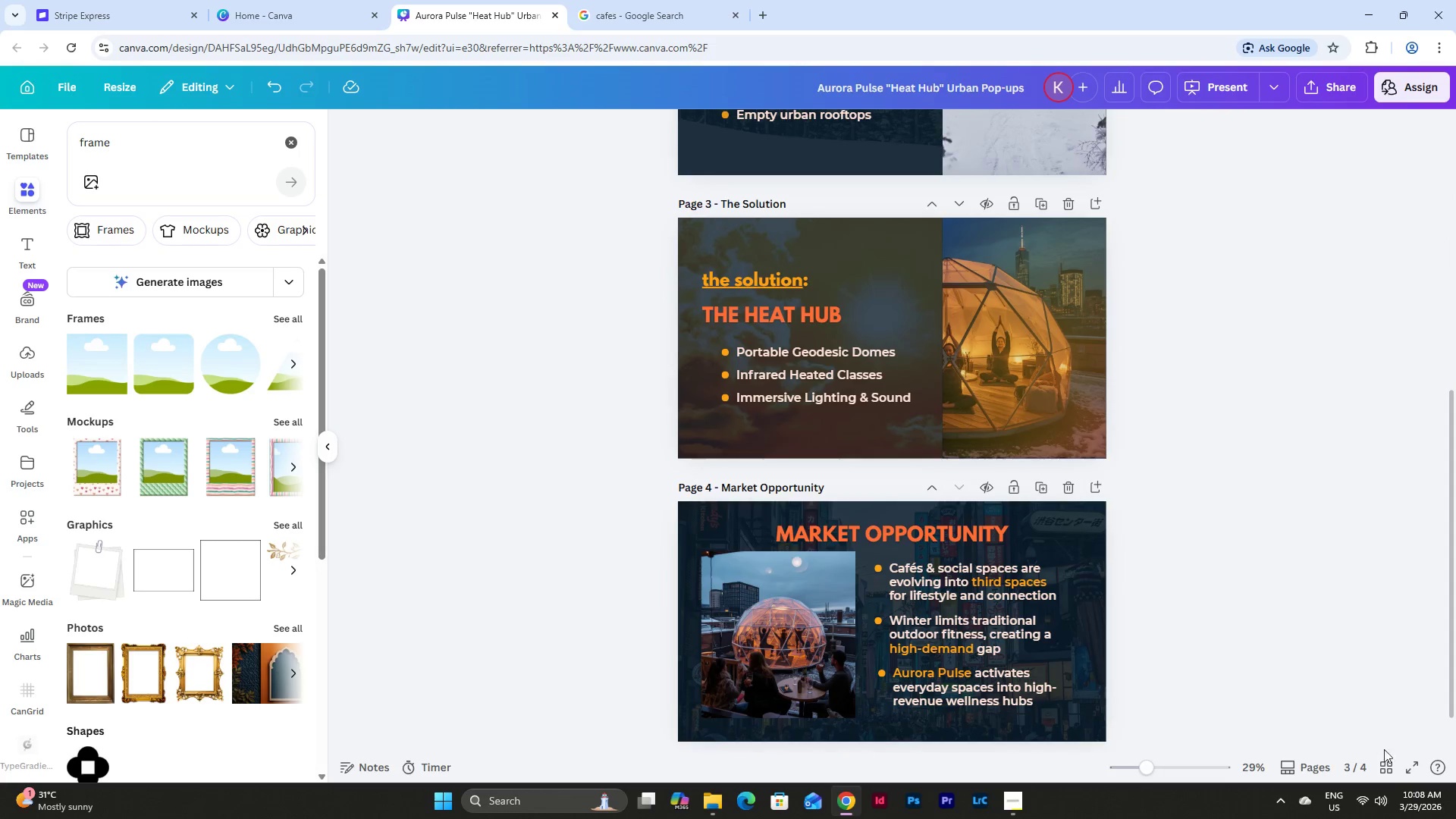 
left_click([1389, 765])
 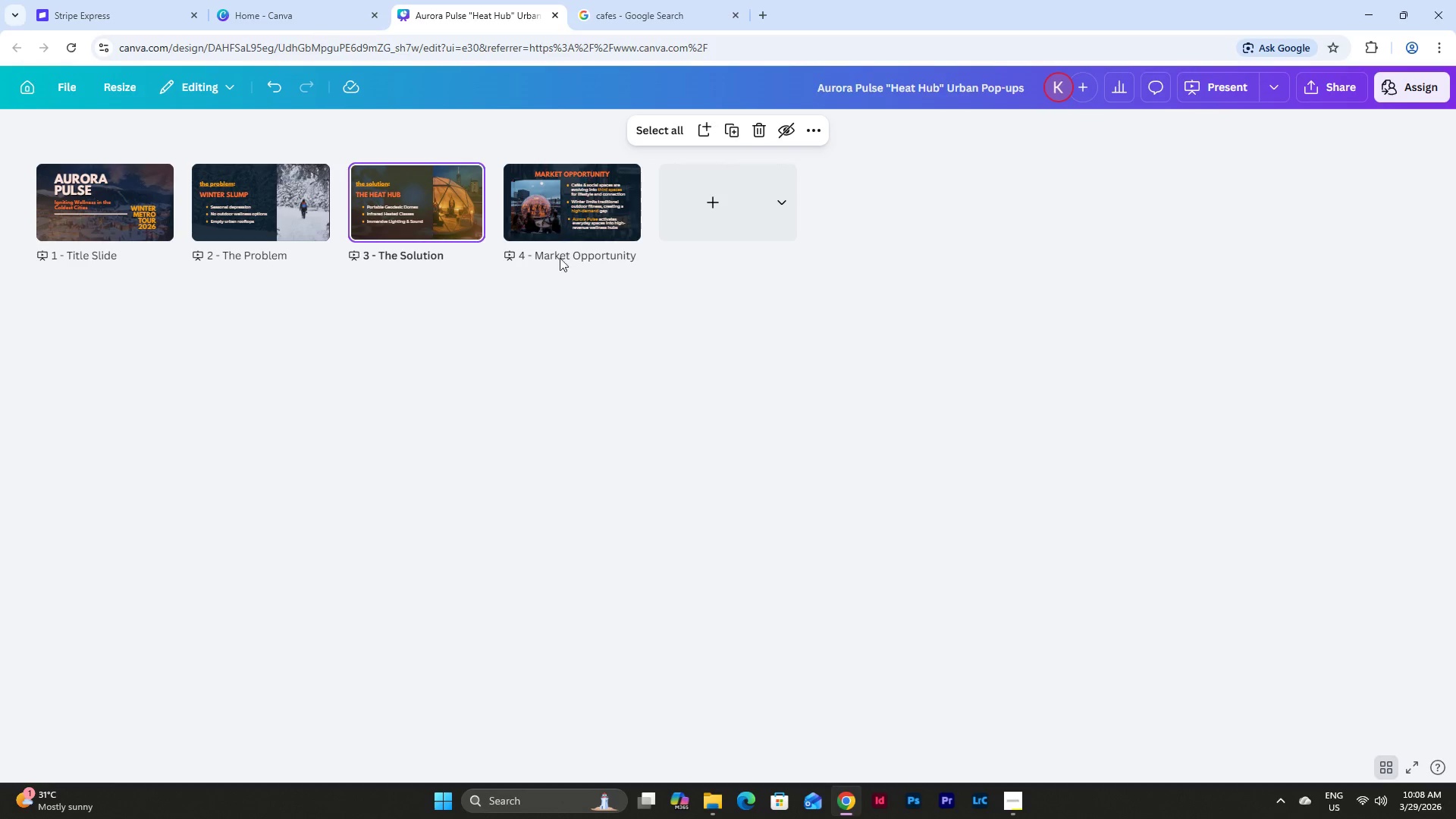 
double_click([609, 206])
 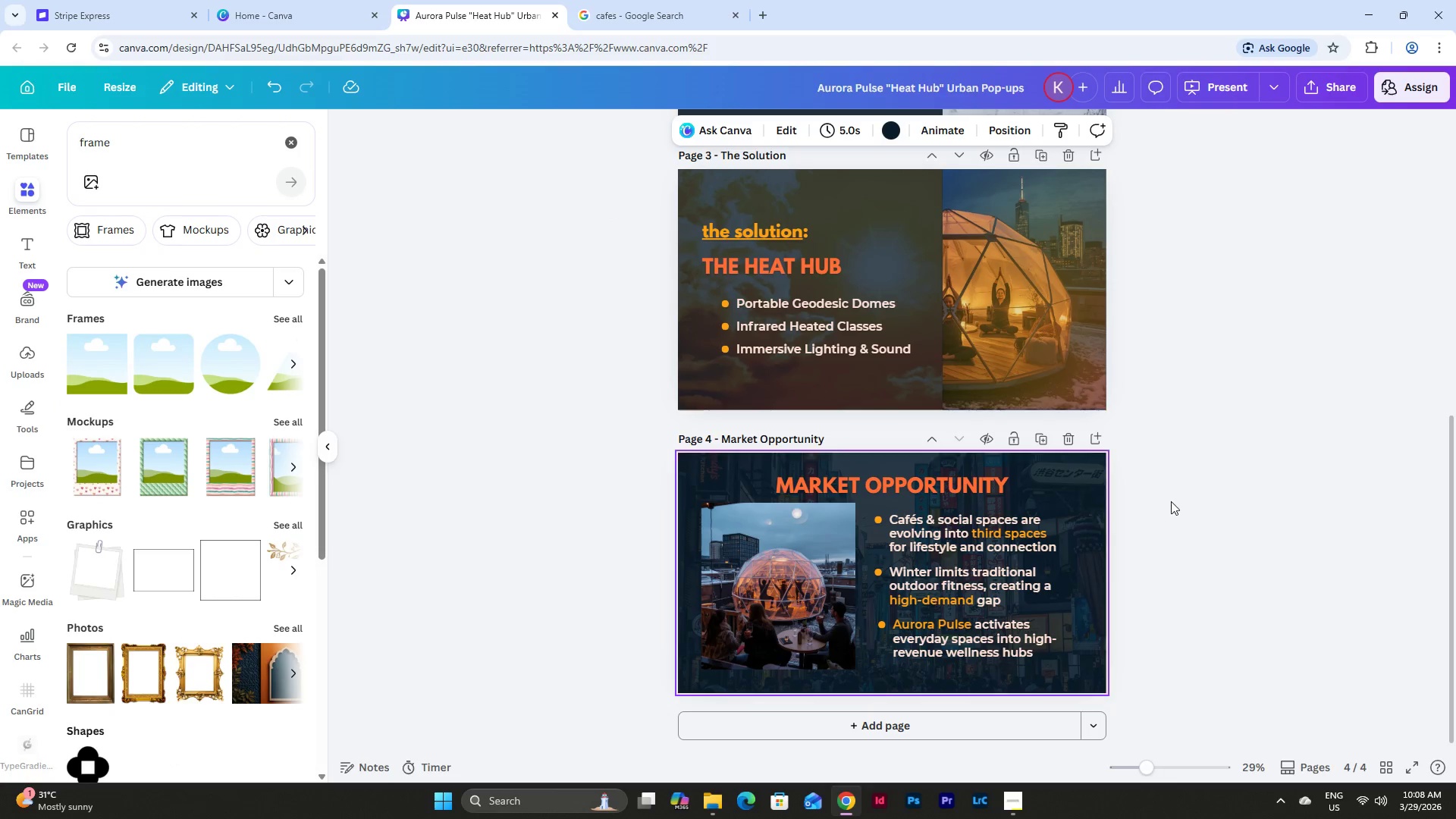 
left_click([1208, 499])
 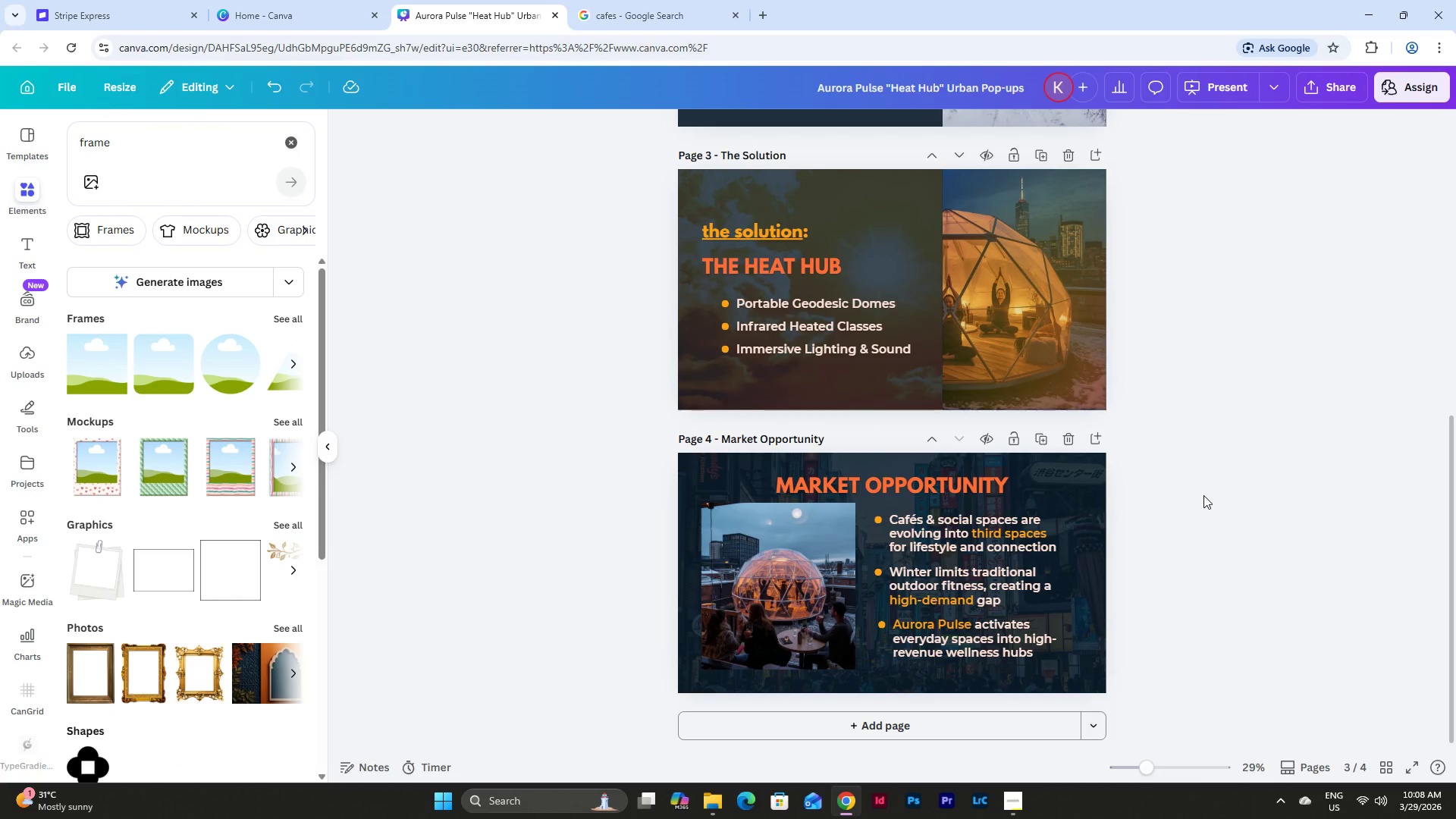 
scroll: coordinate [1203, 495], scroll_direction: down, amount: 2.0
 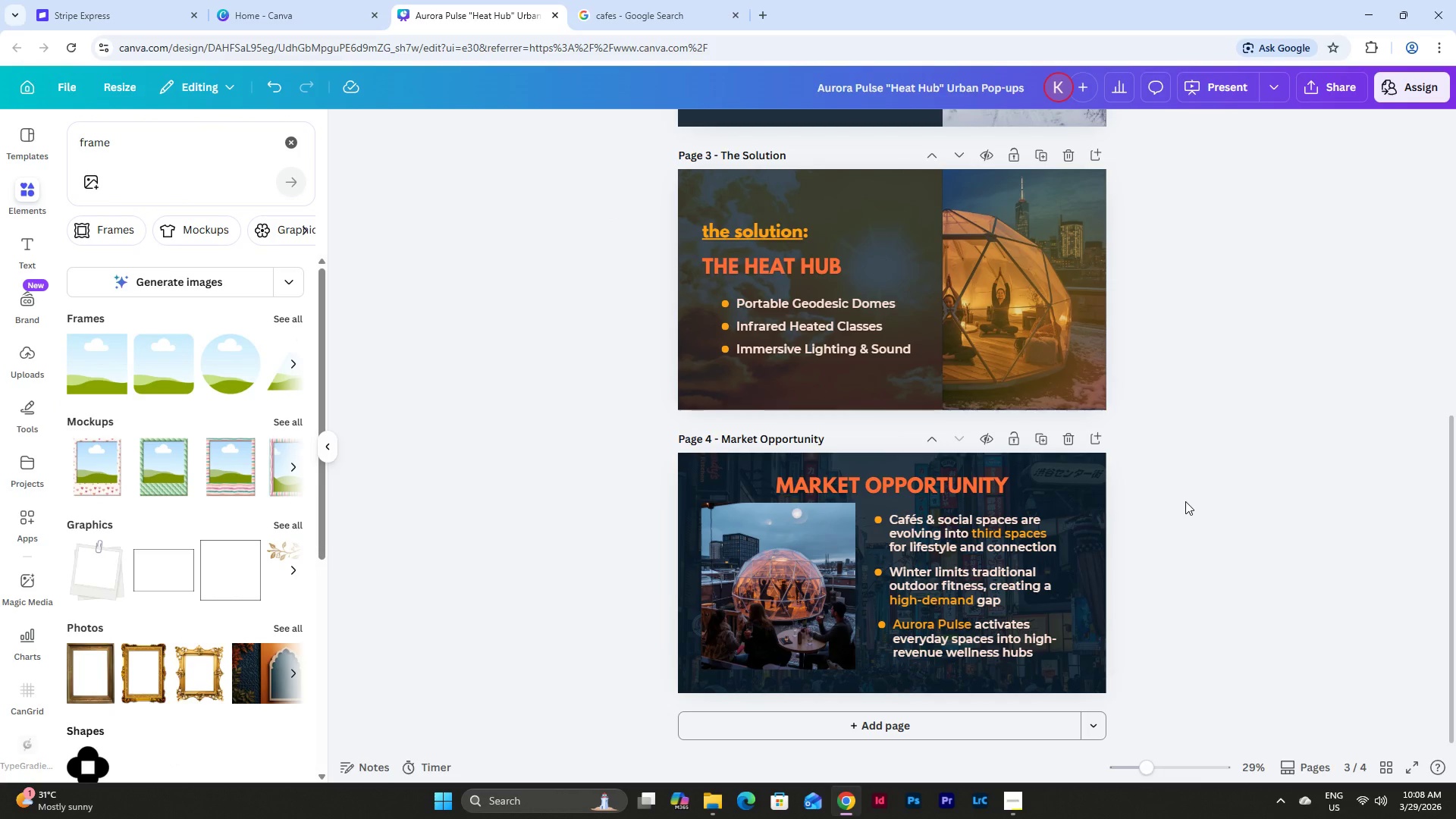 
wait(11.56)
 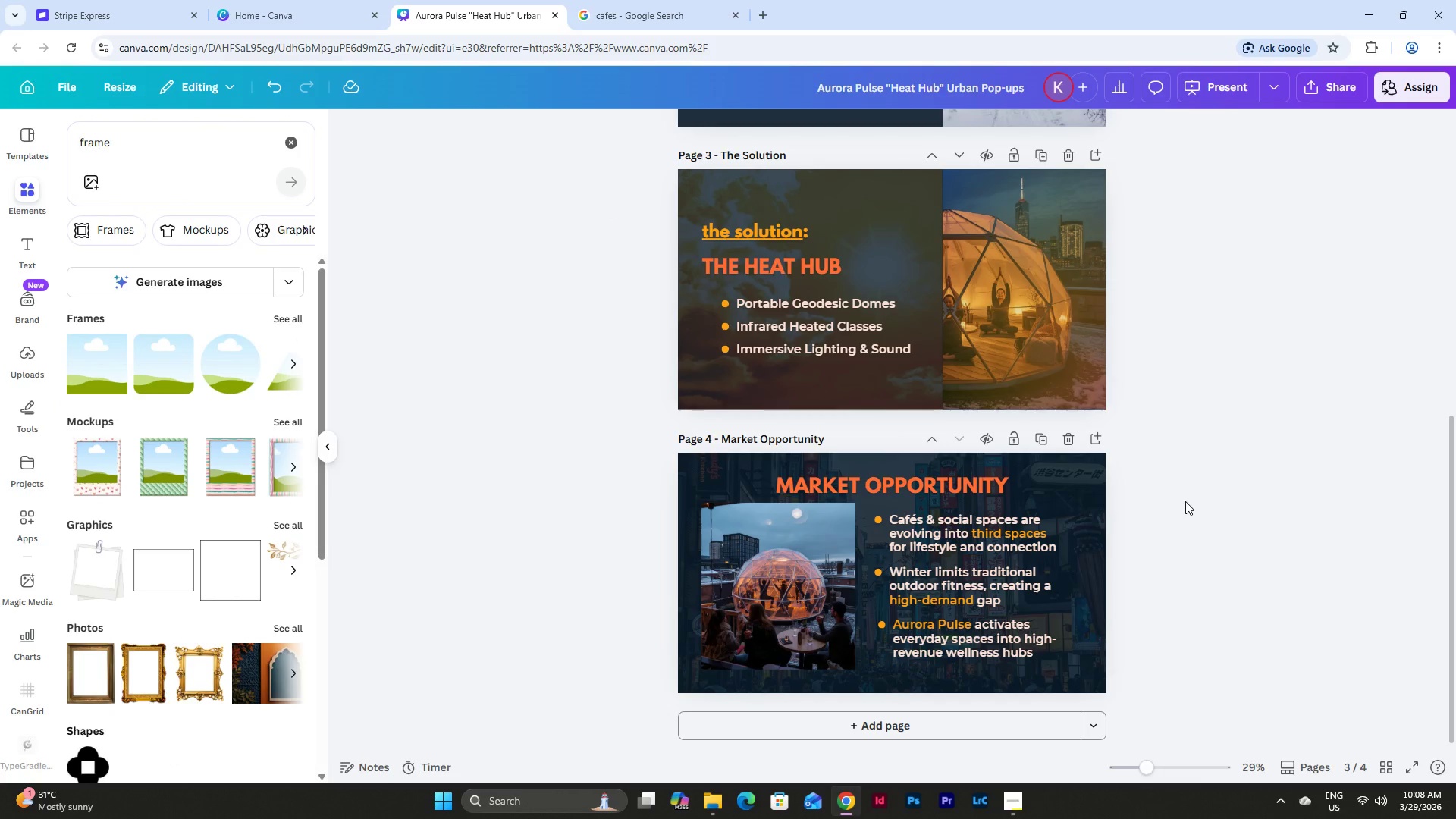 
scroll: coordinate [1039, 480], scroll_direction: down, amount: 5.0
 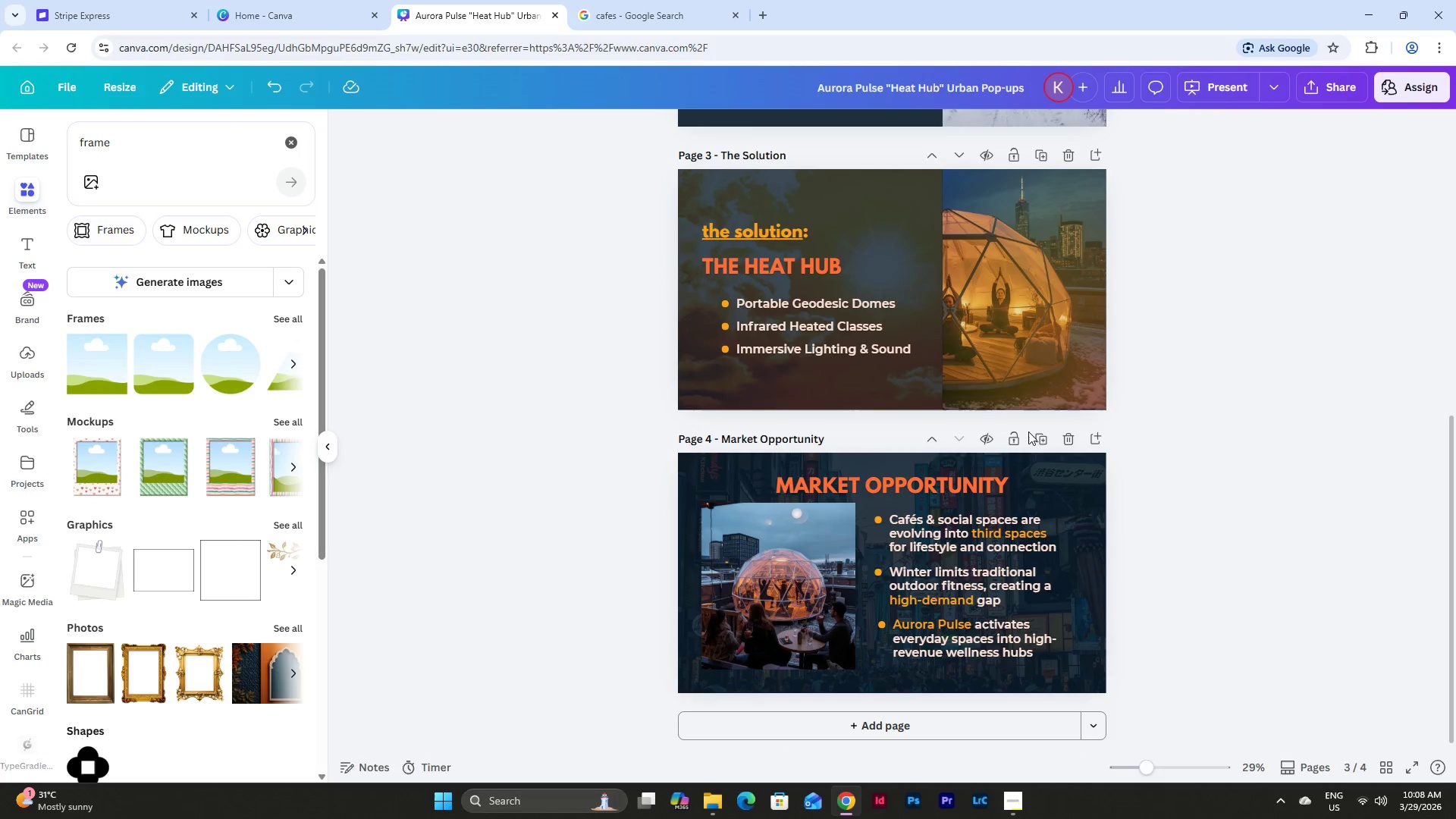 
left_click([1043, 437])
 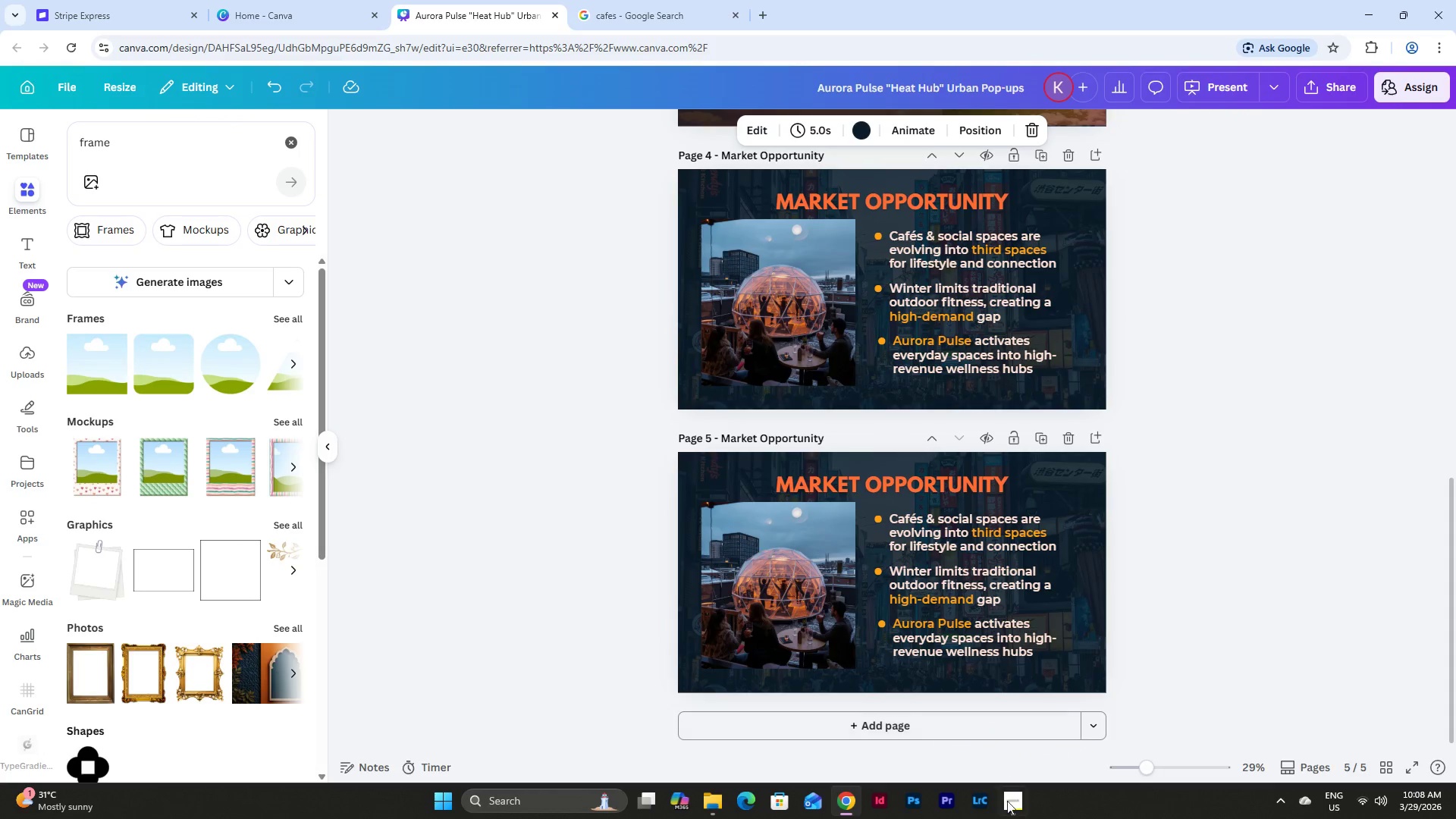 
left_click([1013, 808])